 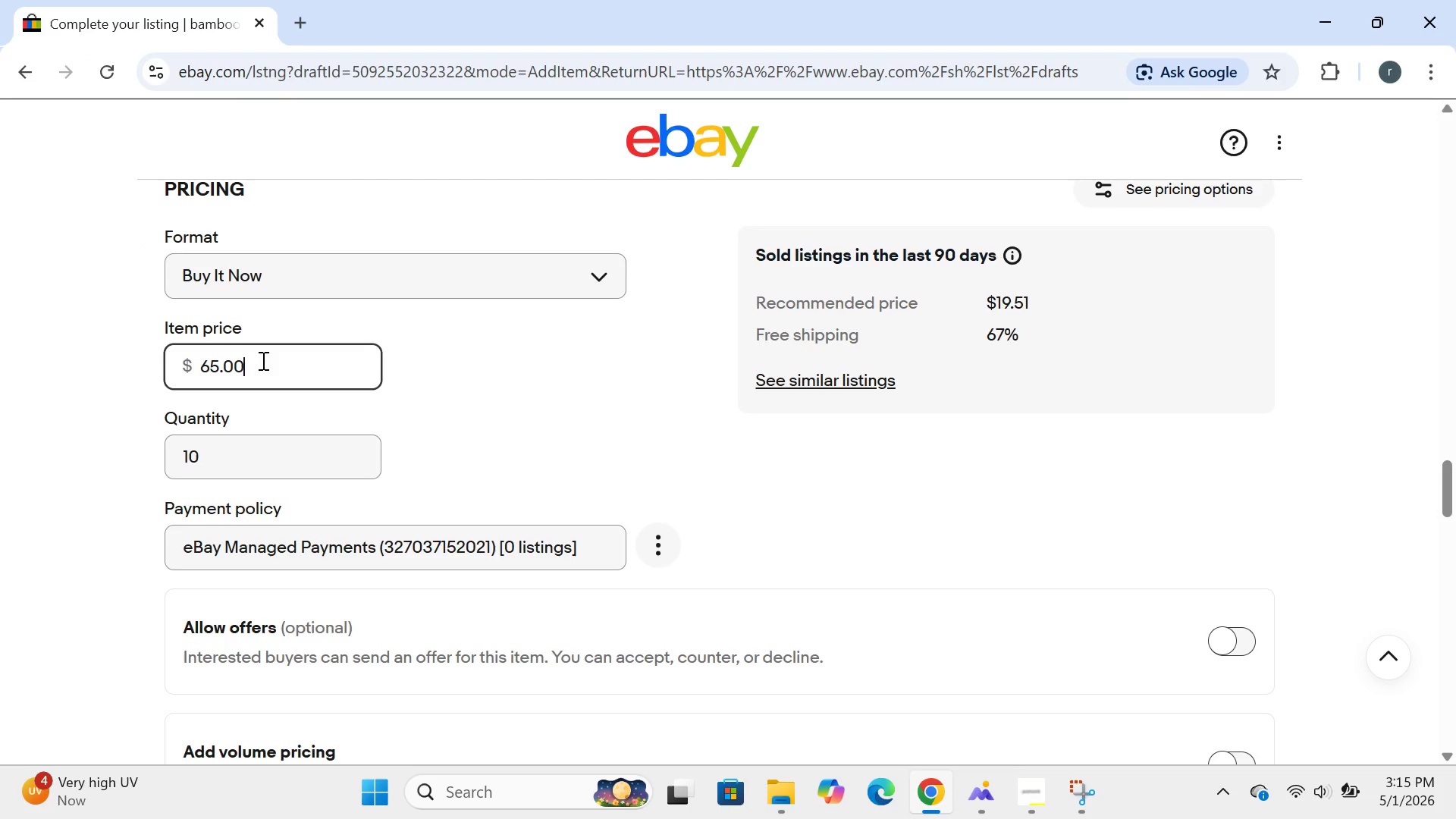 
hold_key(key=Backspace, duration=0.88)
 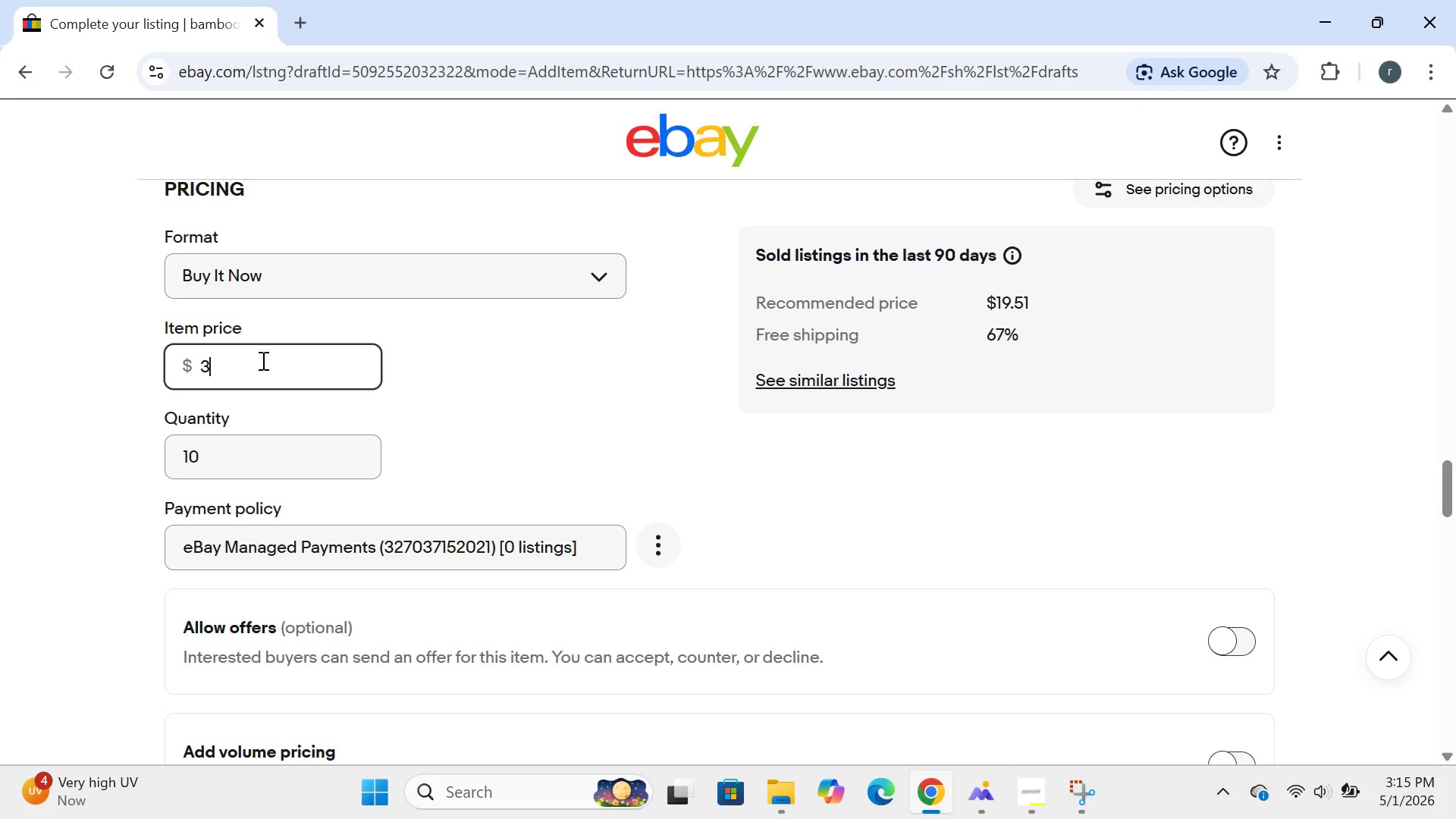 
type(32.00)
 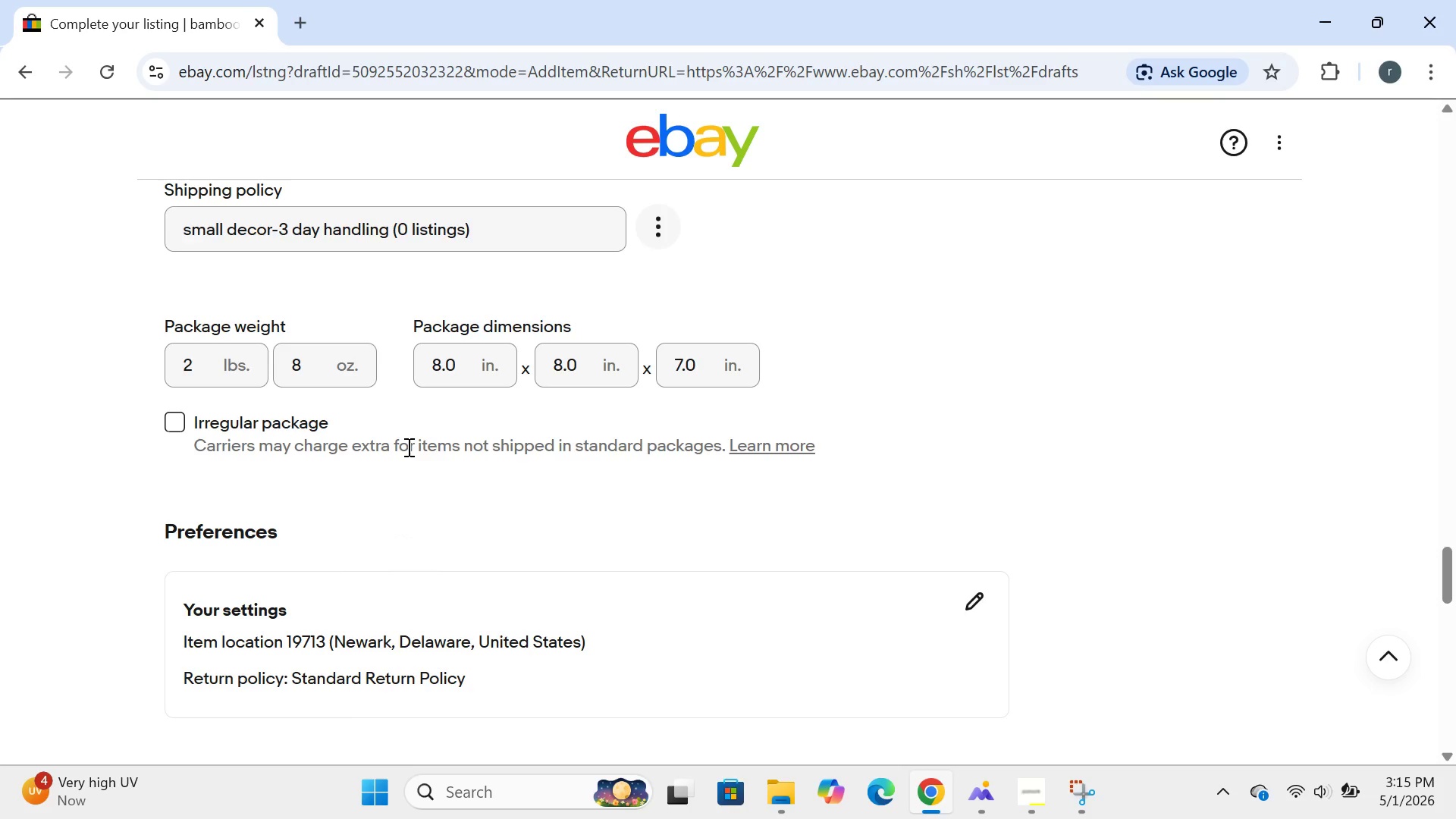 
wait(32.62)
 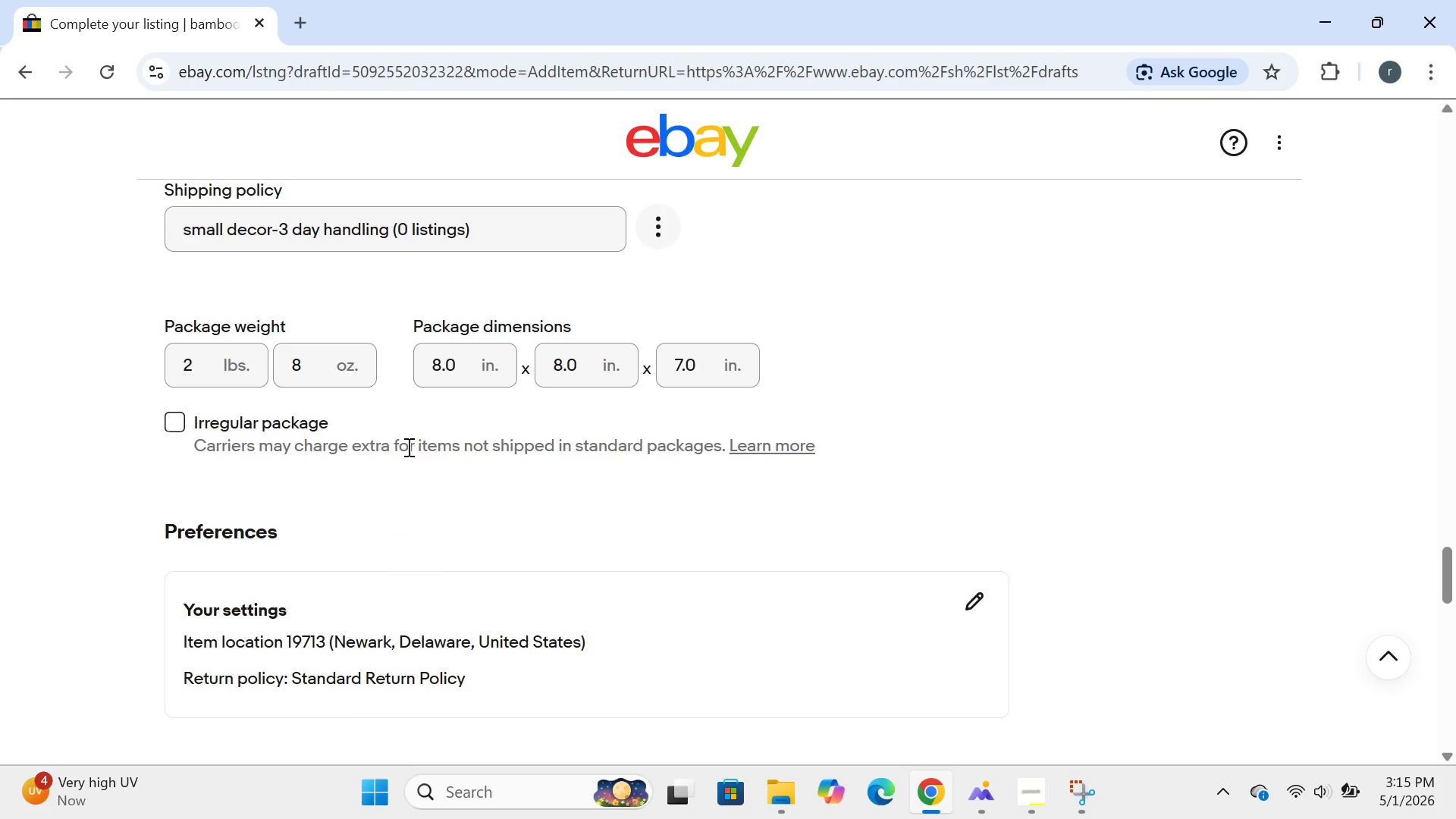 
left_click([197, 358])
 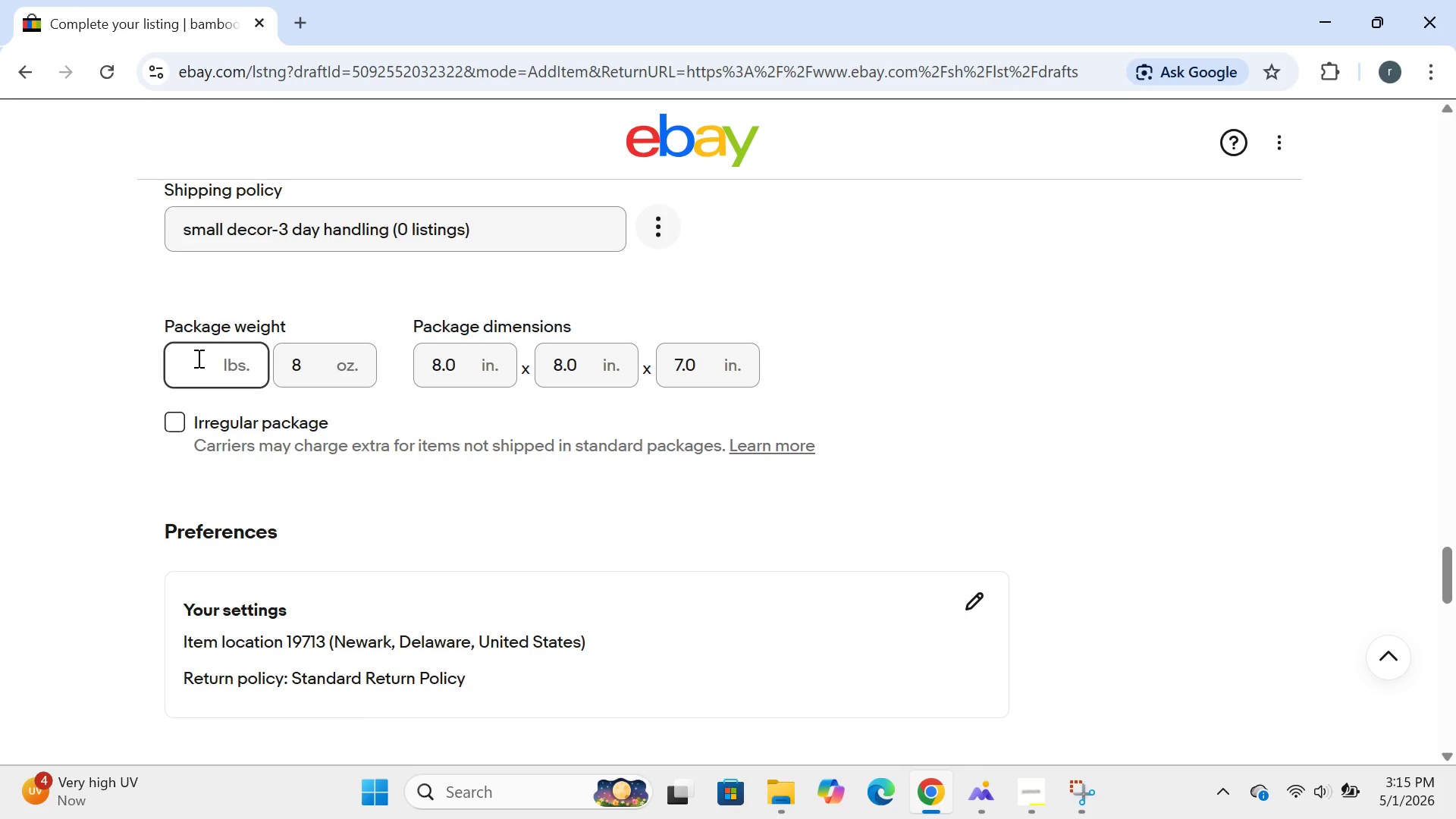 
key(Backspace)
 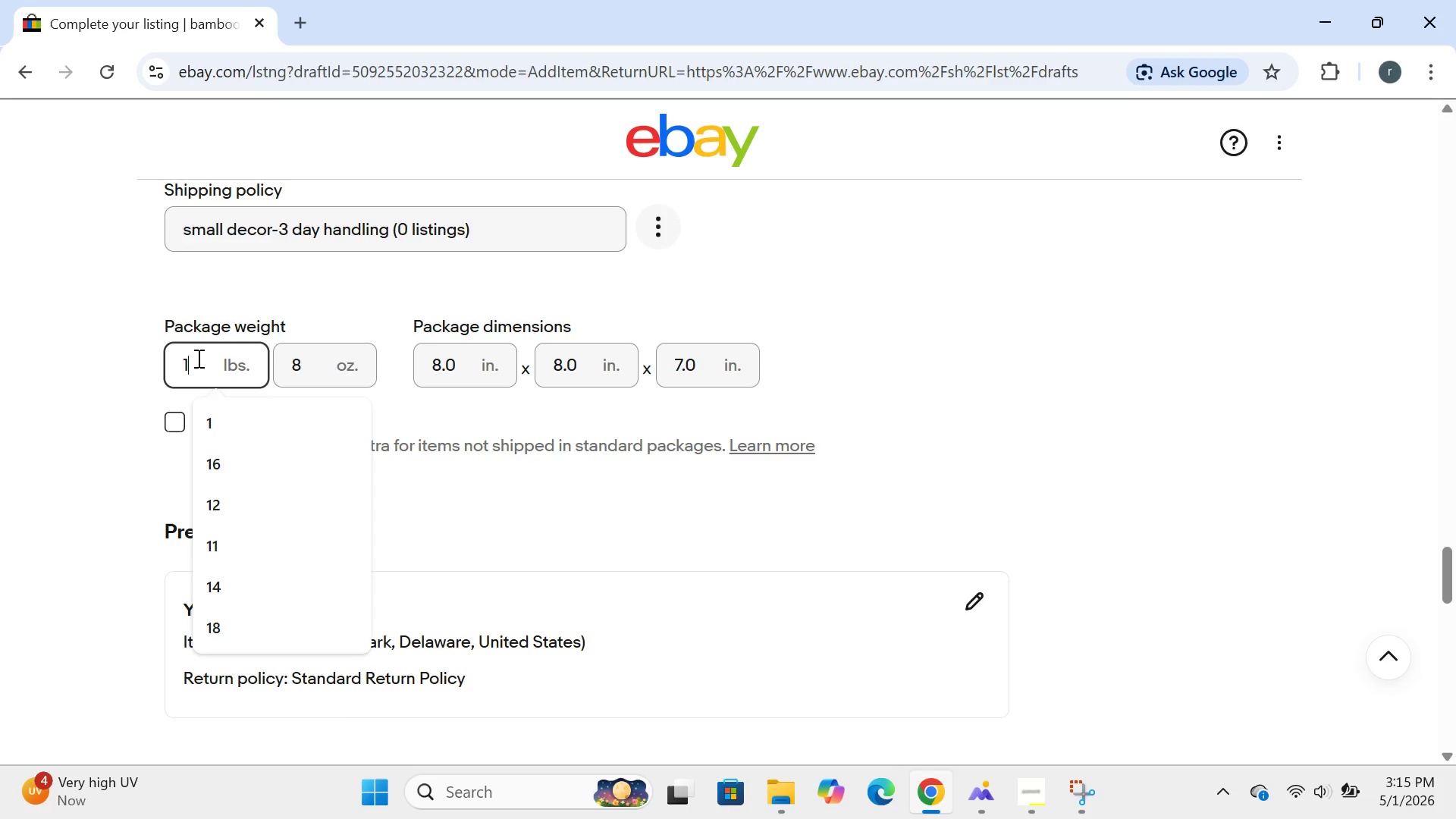 
key(1)
 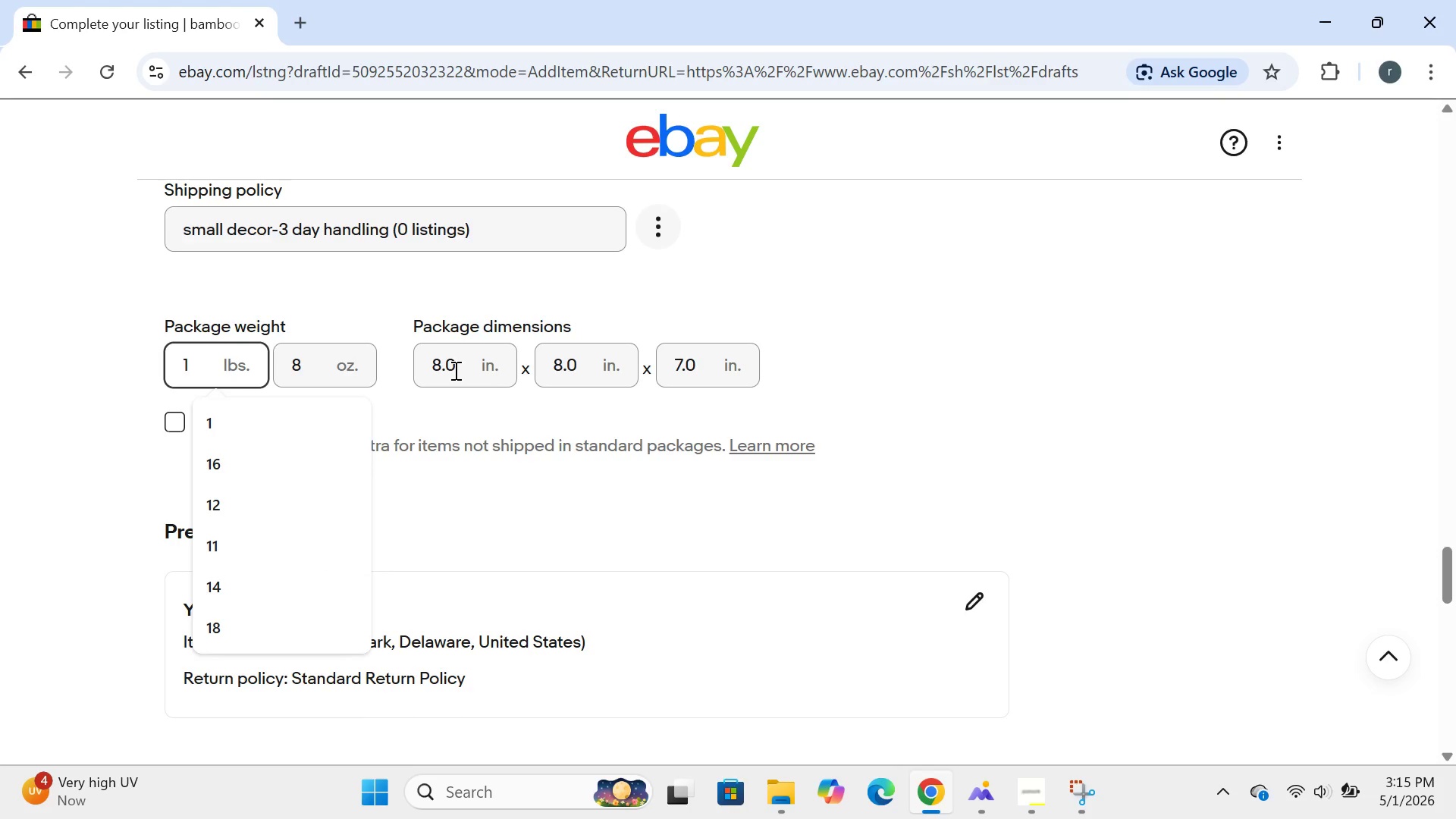 
left_click([473, 365])
 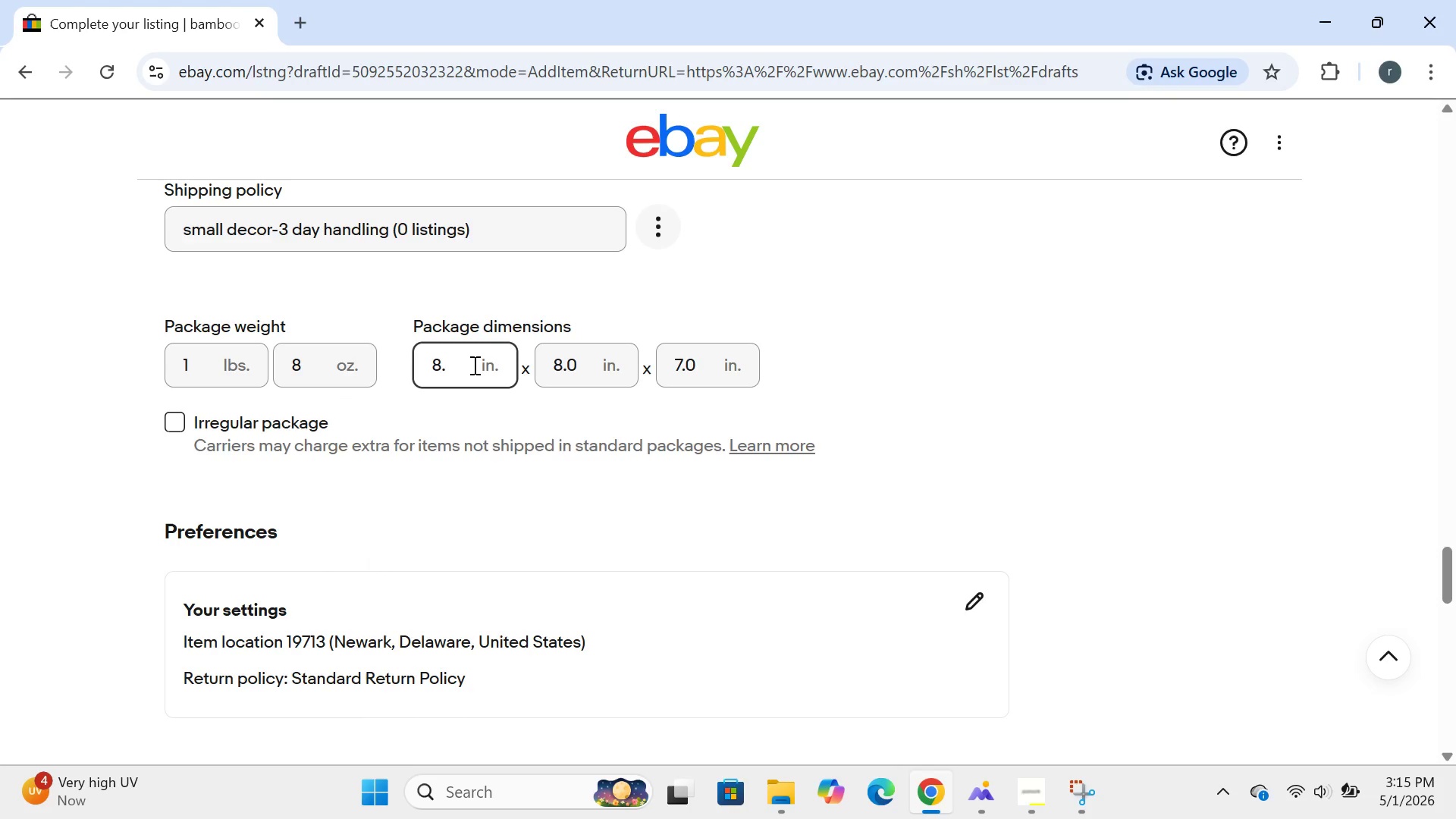 
key(Backspace)
 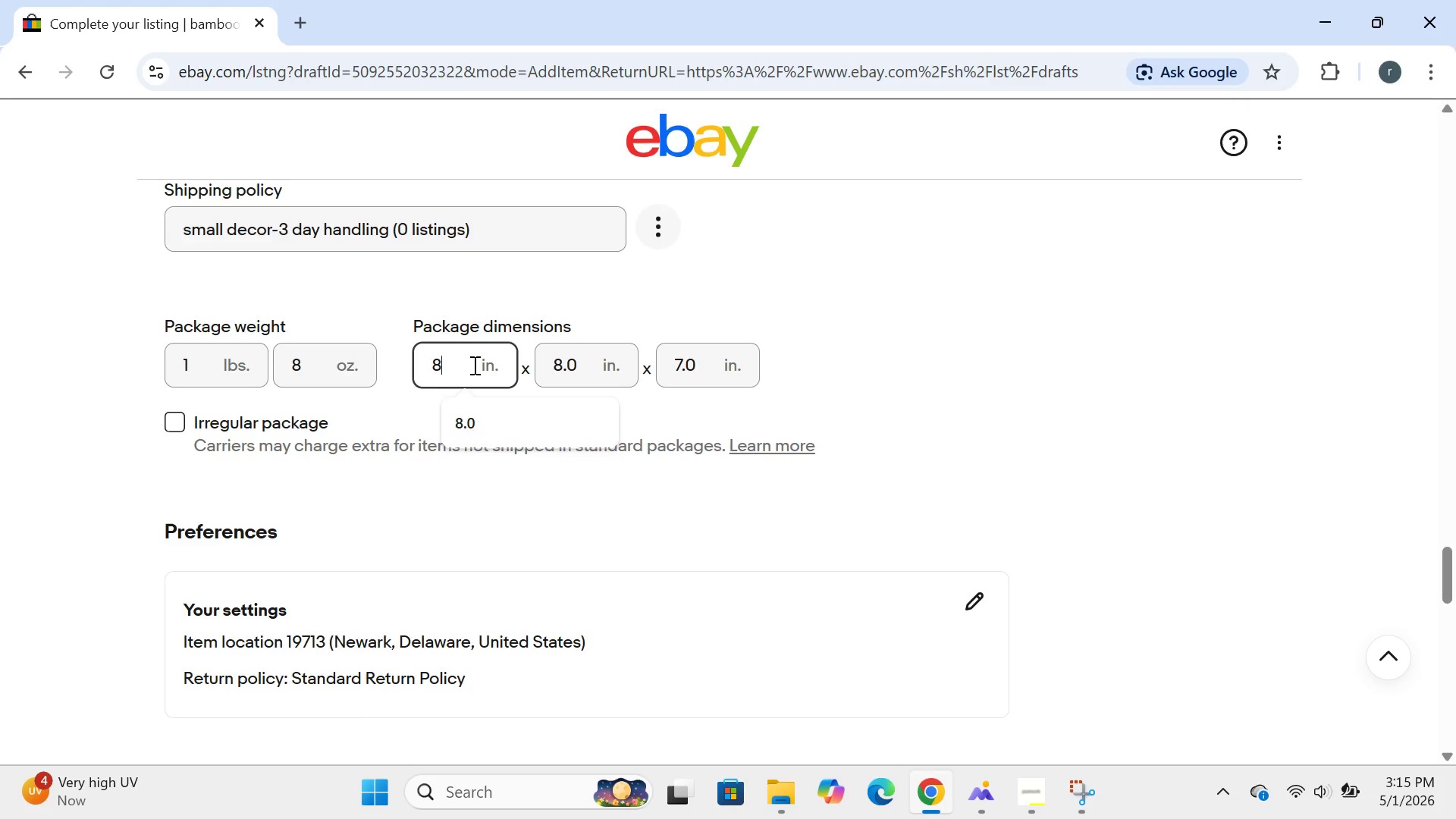 
key(Backspace)
 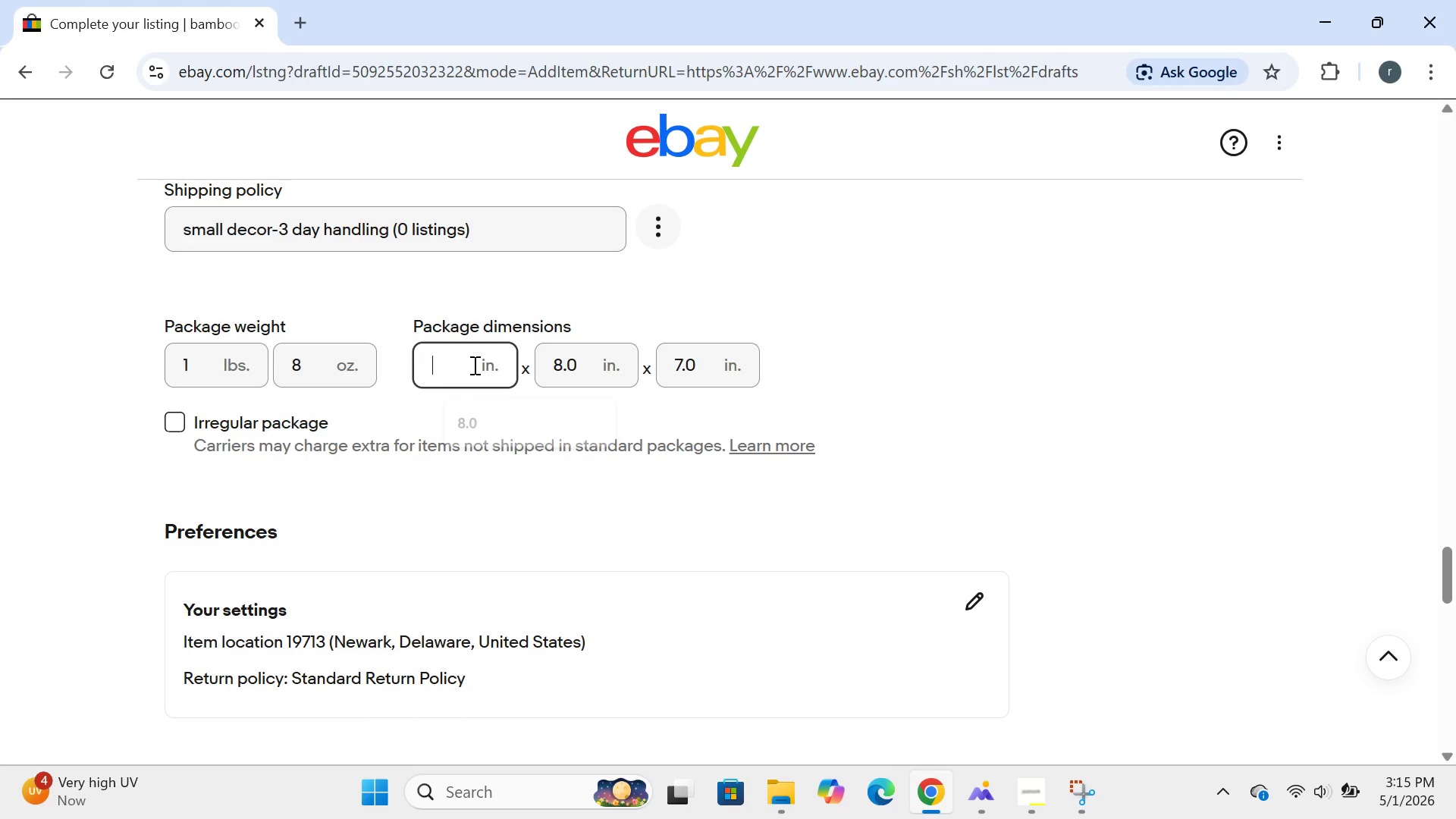 
key(Backspace)
 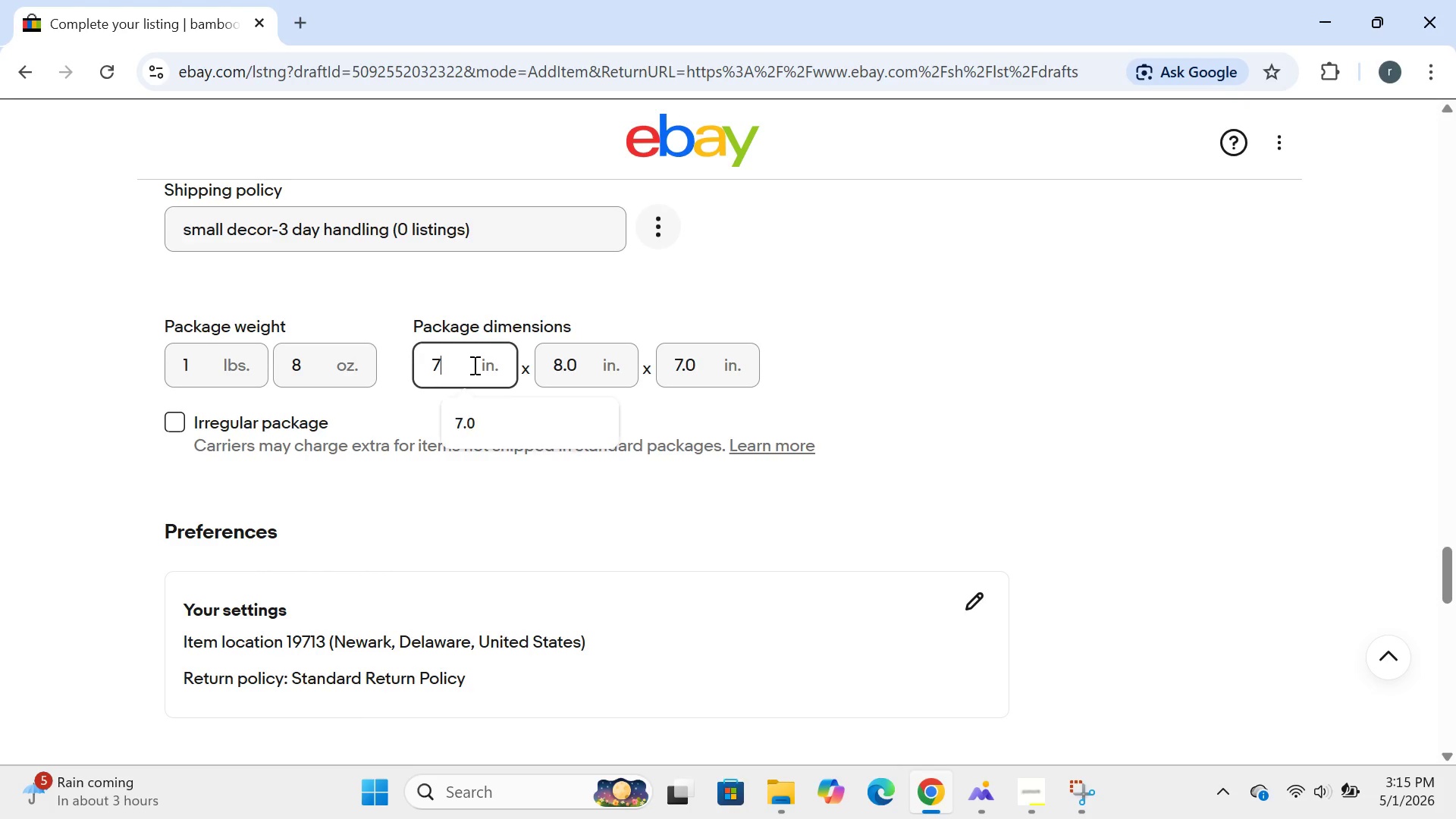 
key(7)
 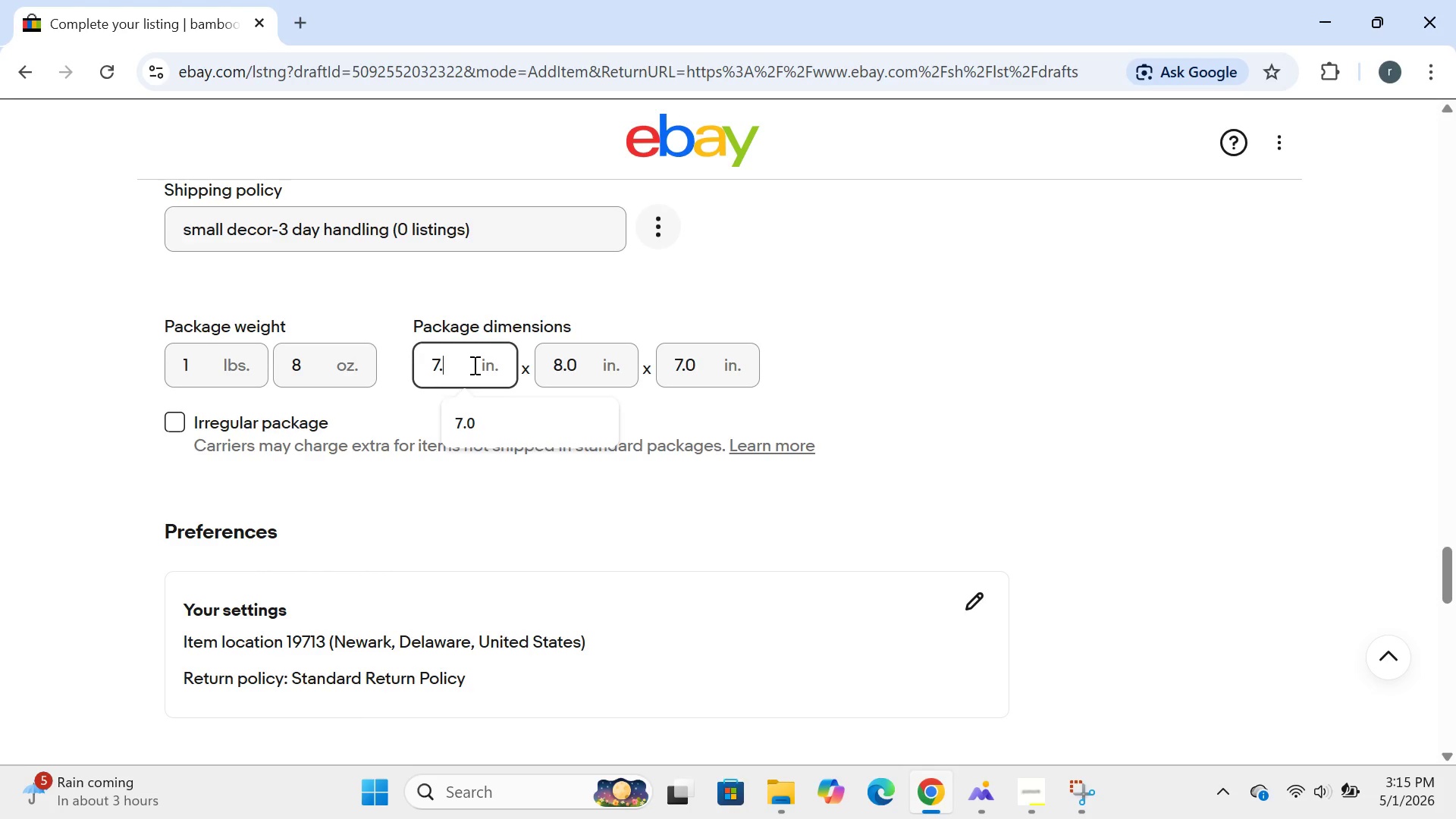 
key(Period)
 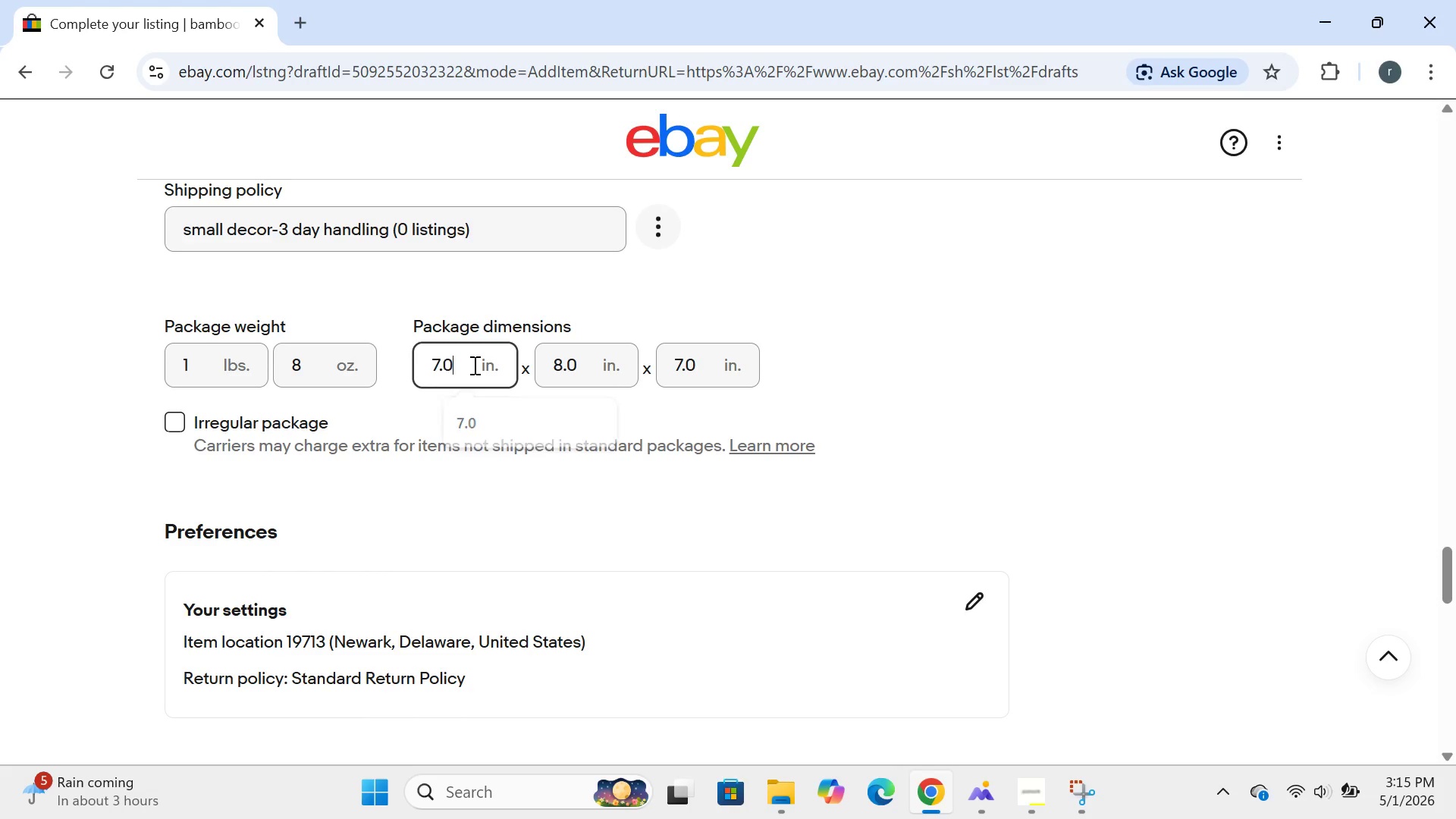 
key(0)
 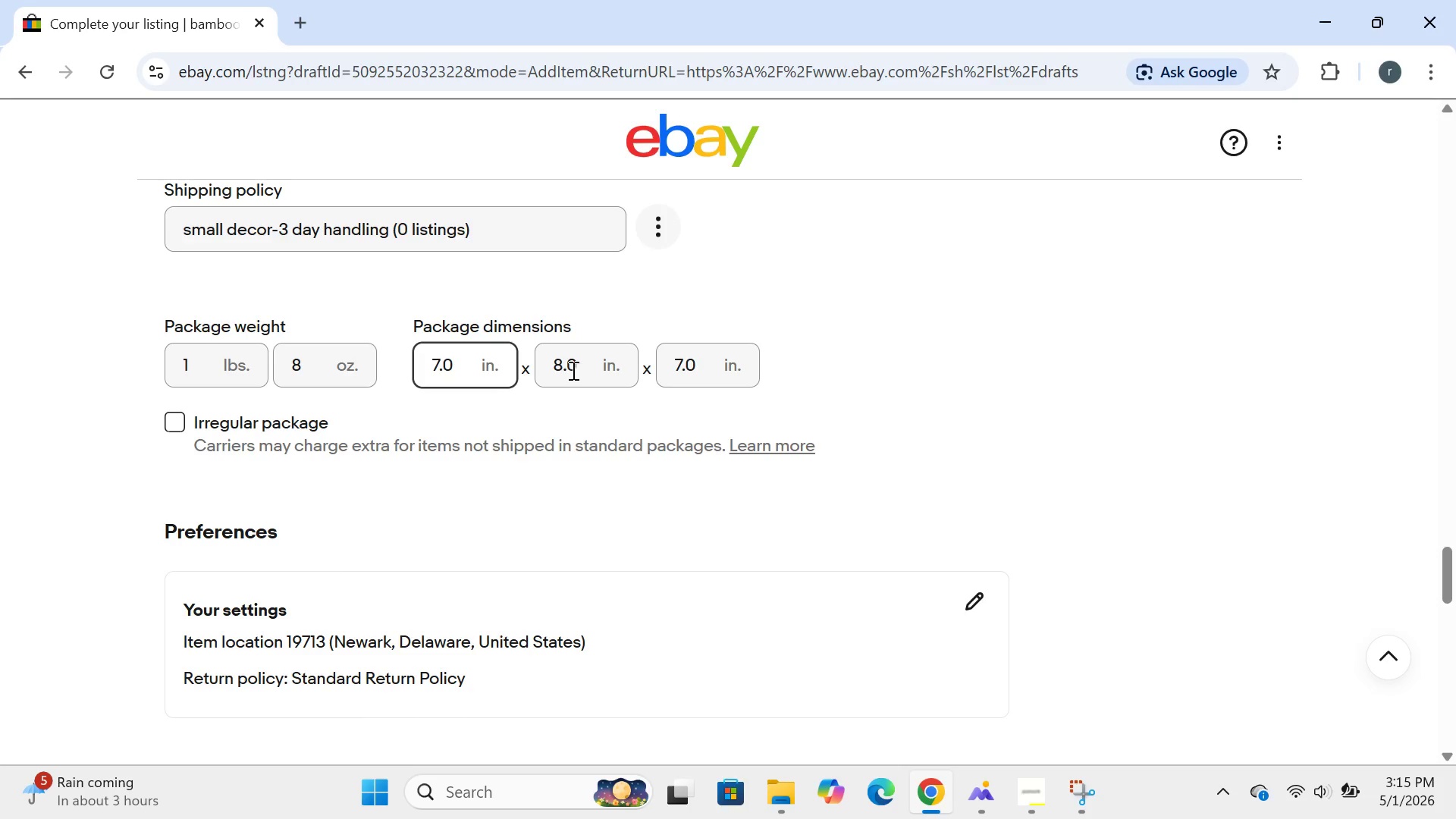 
left_click([572, 370])
 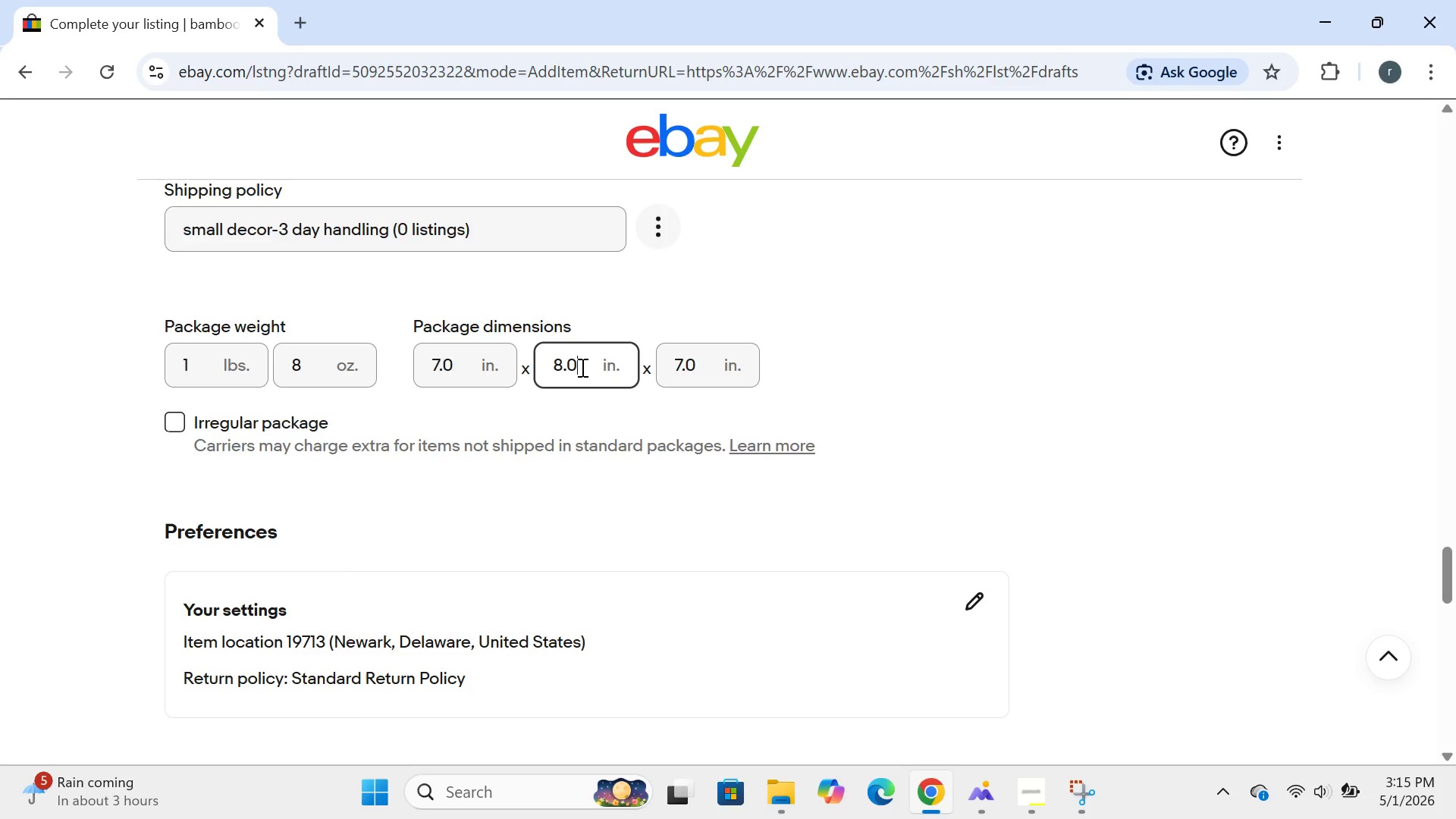 
left_click([581, 367])
 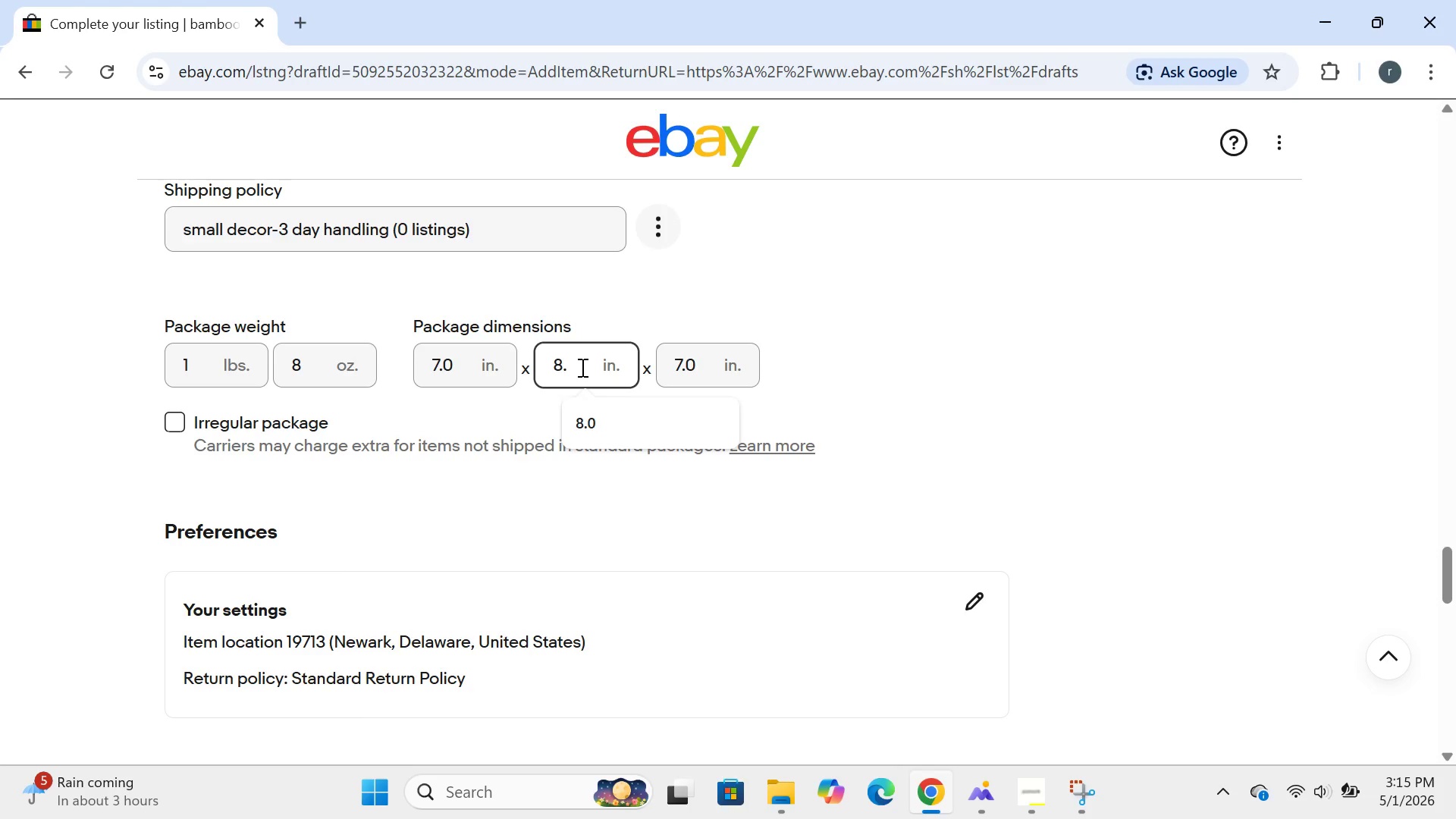 
key(Backspace)
 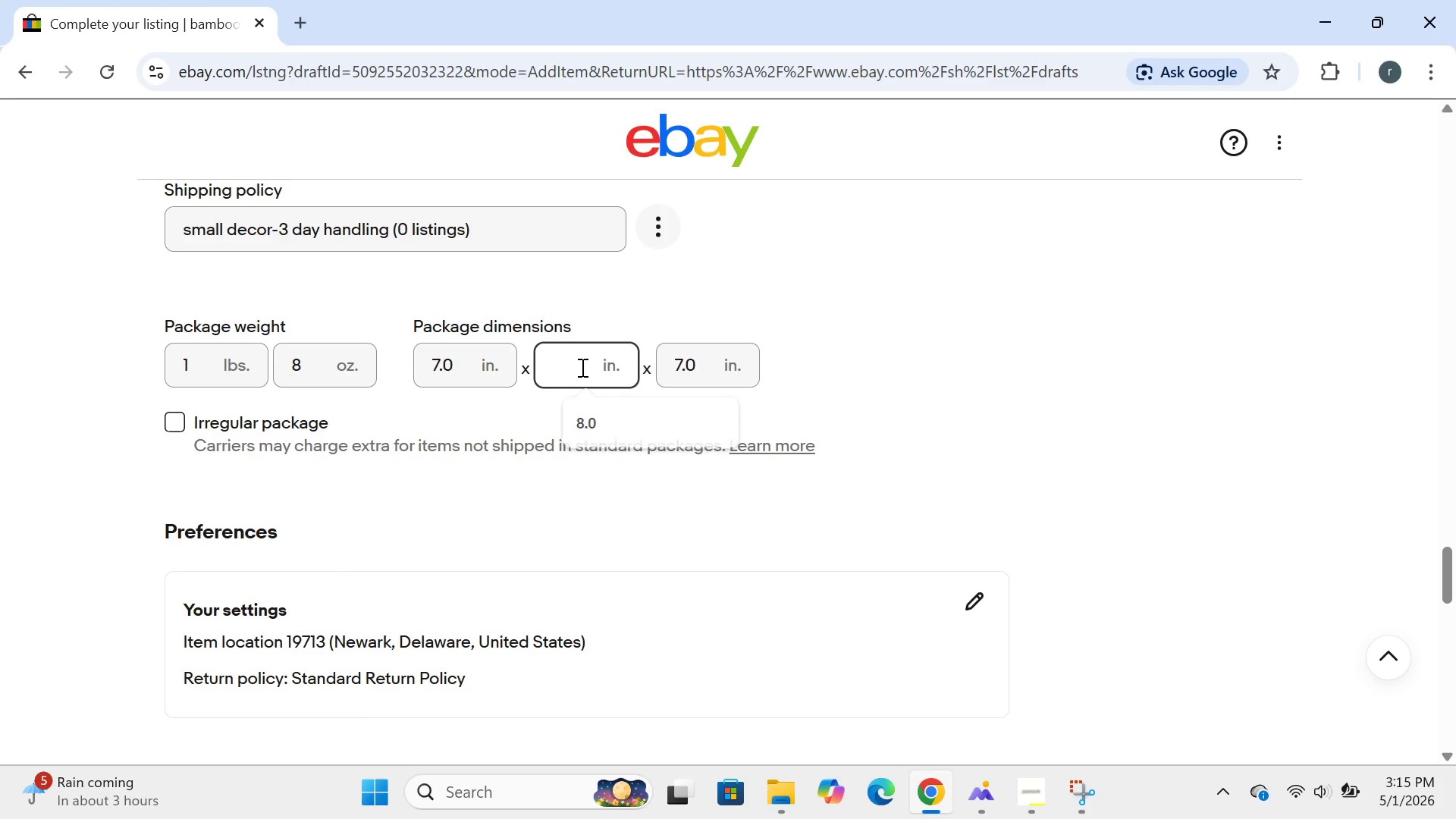 
key(Backspace)
 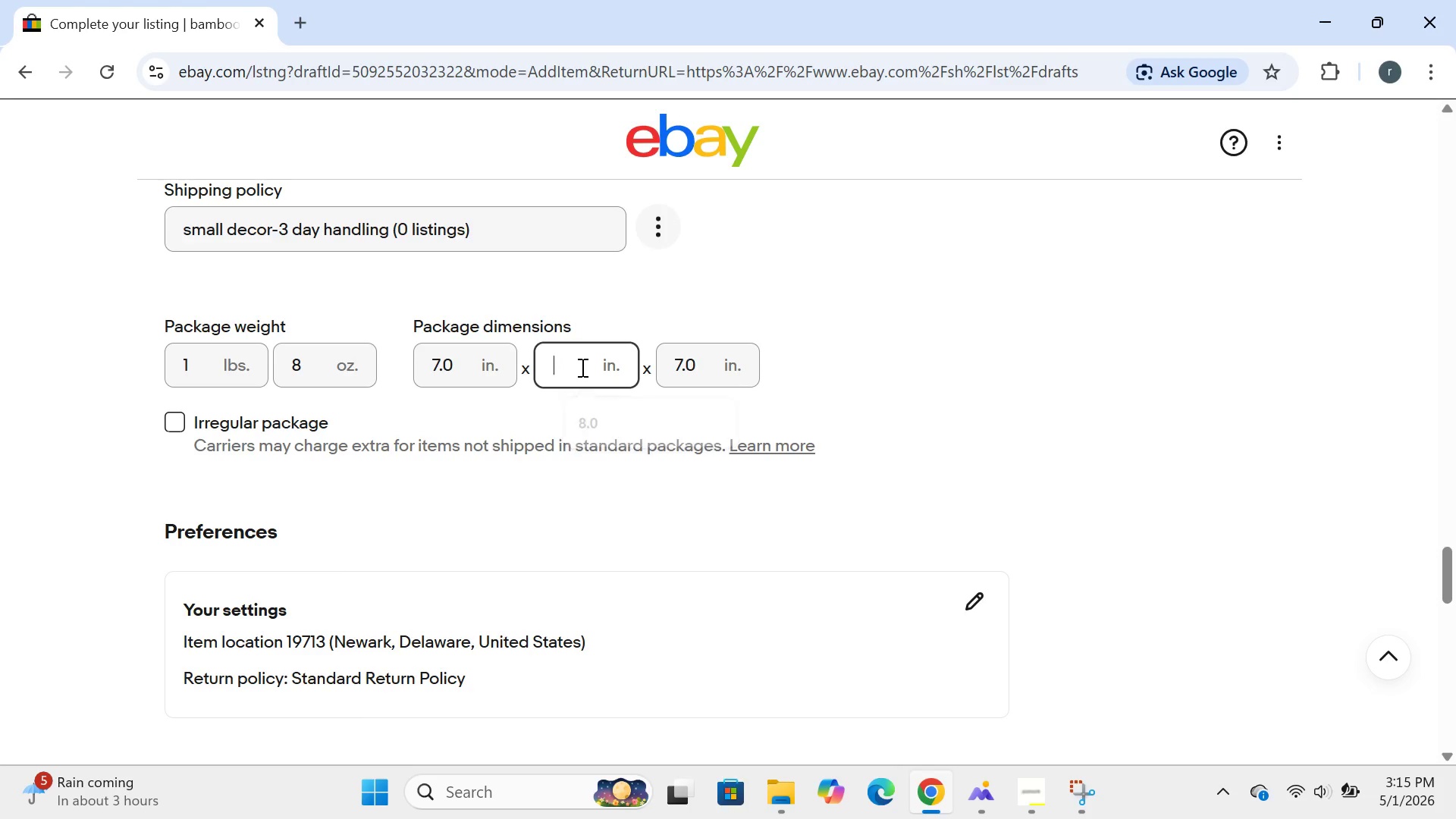 
key(Backspace)
 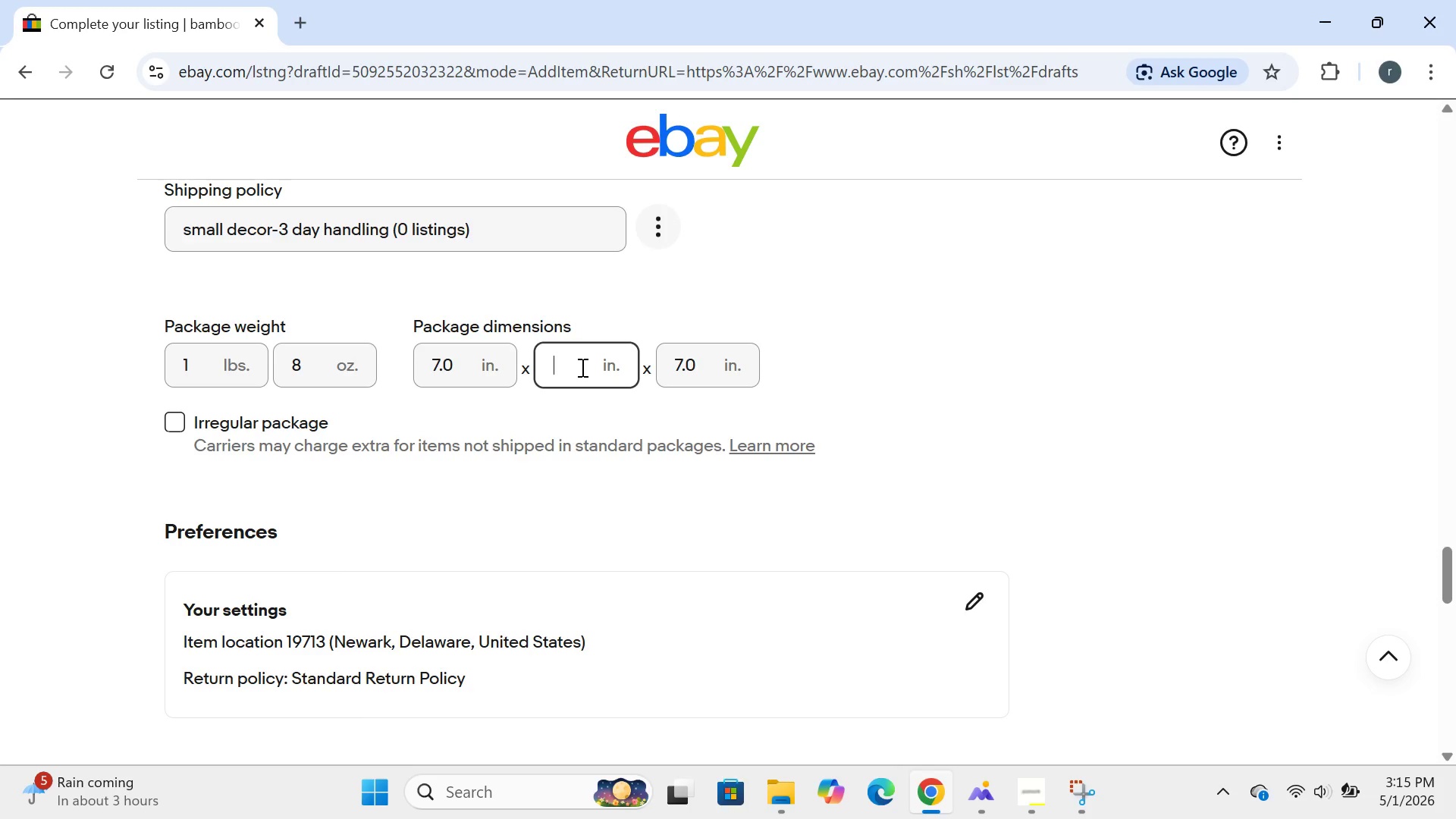 
key(7)
 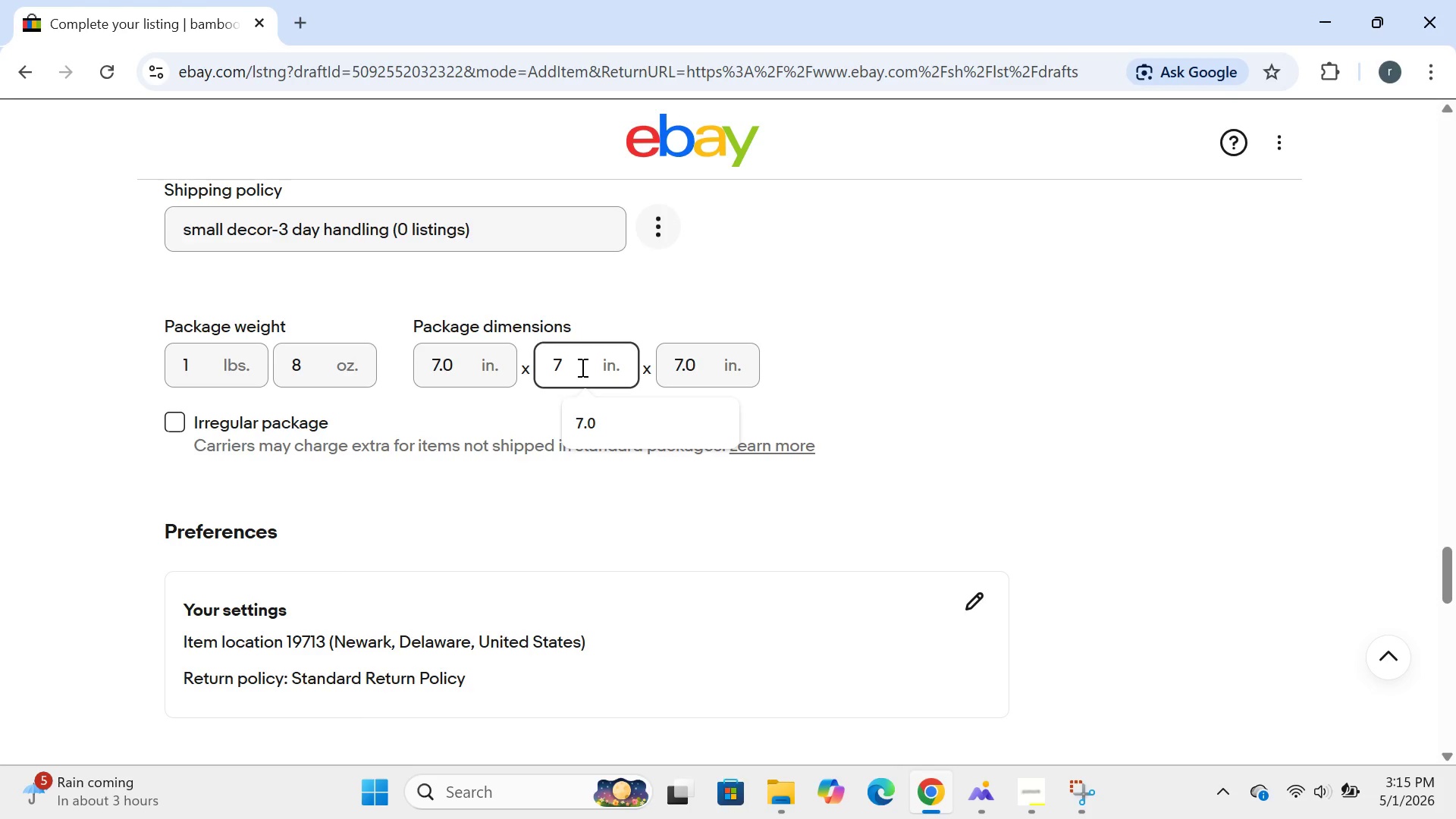 
key(Period)
 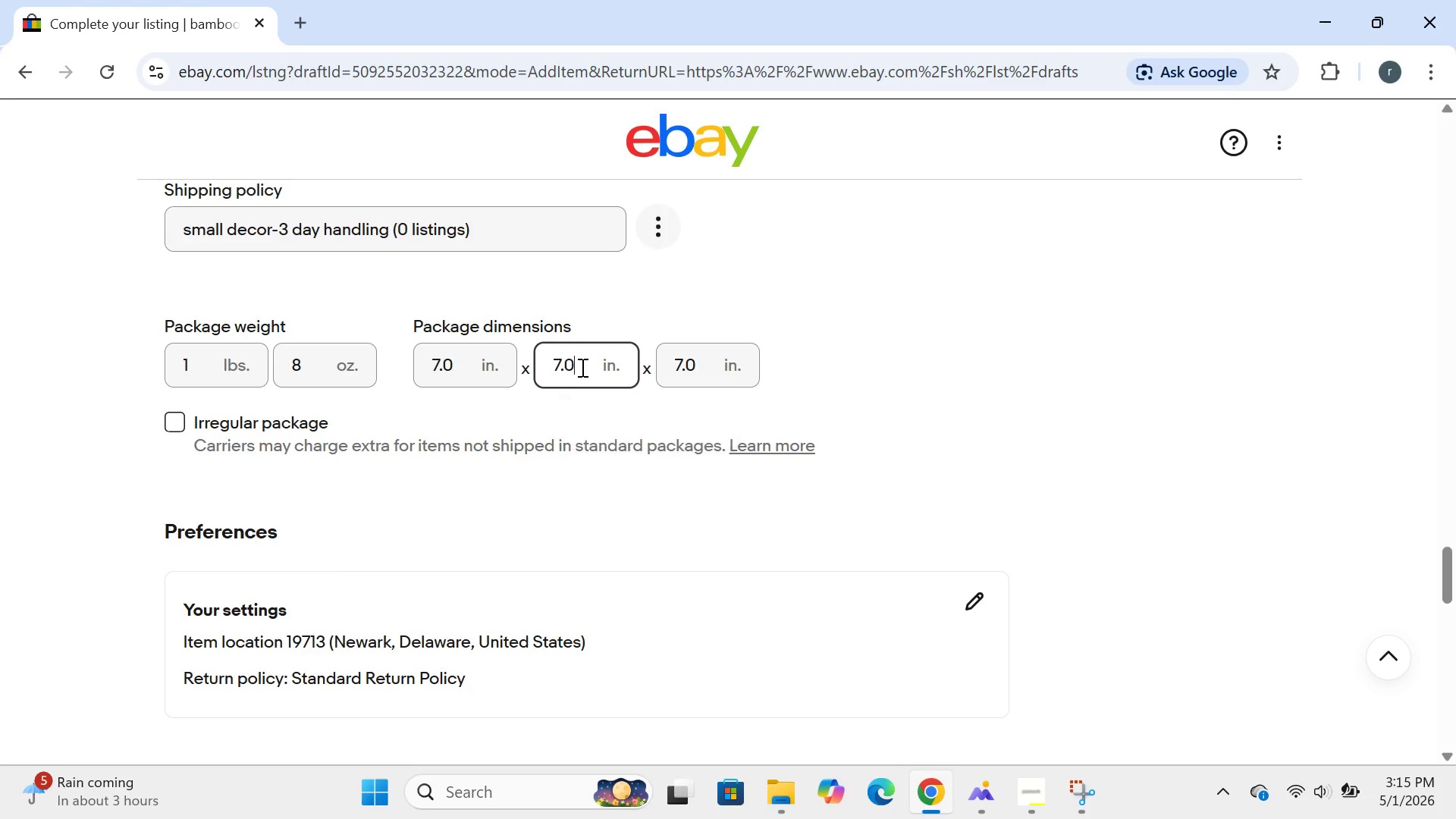 
key(0)
 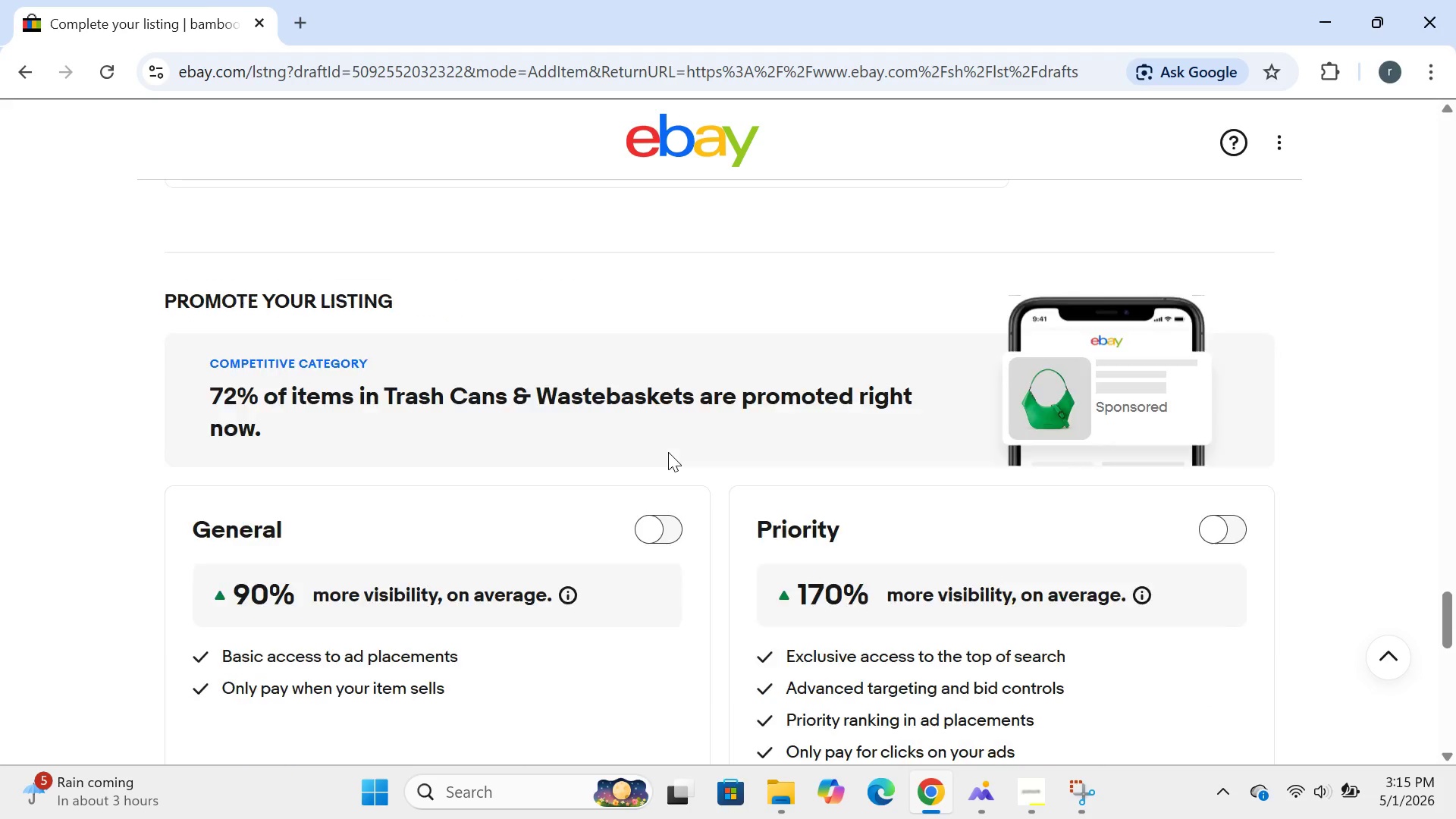 
wait(10.69)
 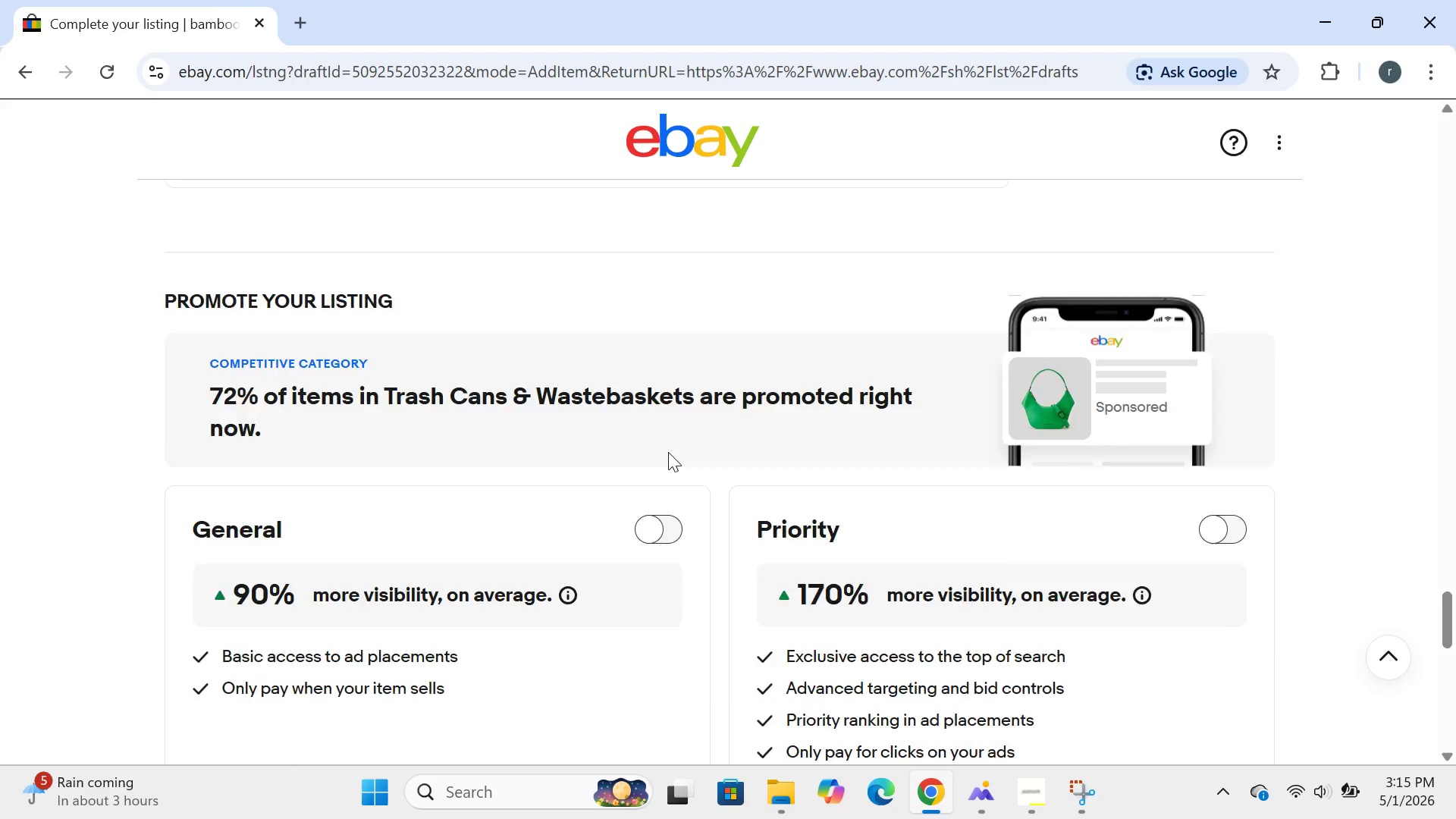 
left_click([711, 590])
 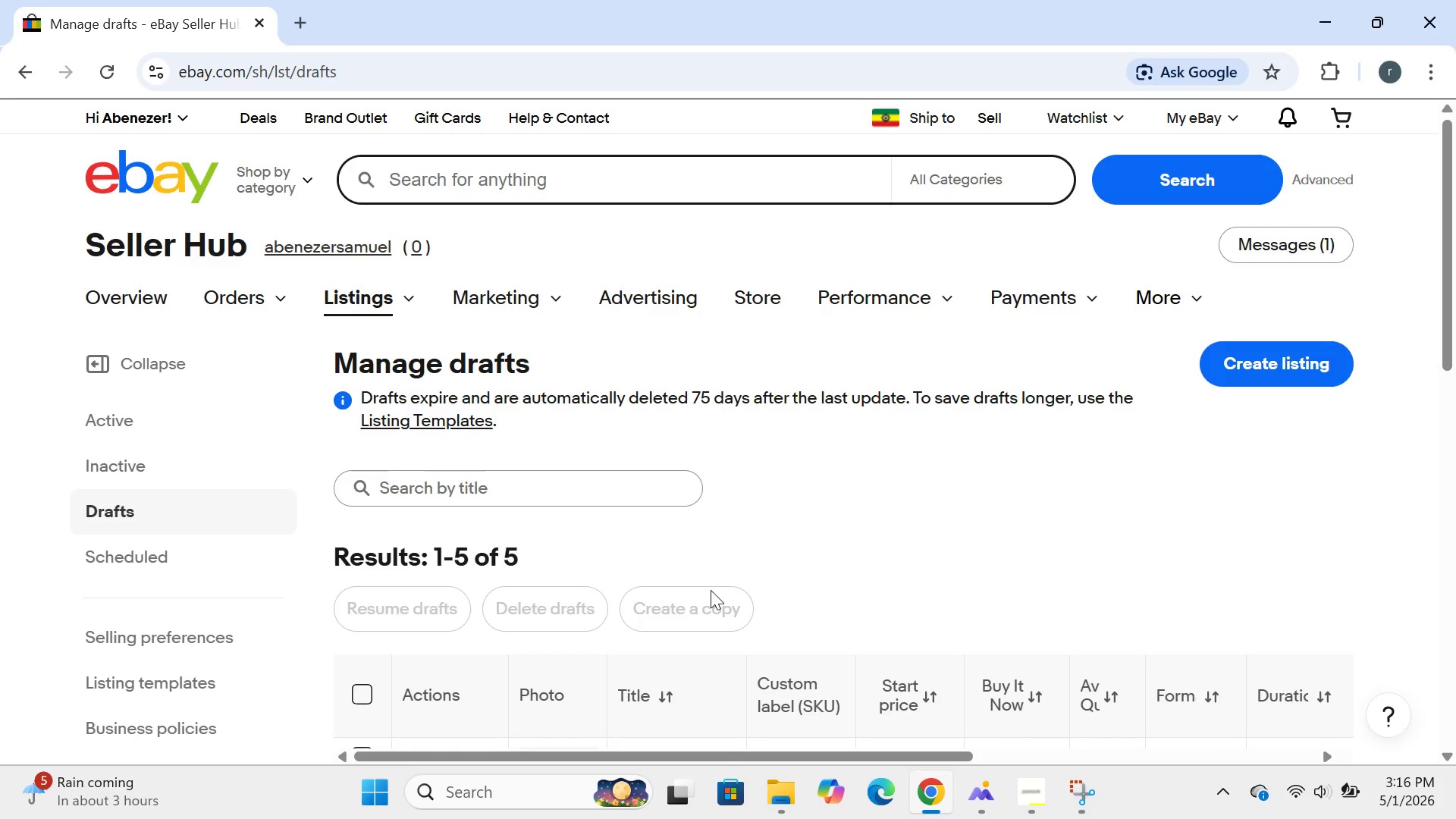 
wait(14.59)
 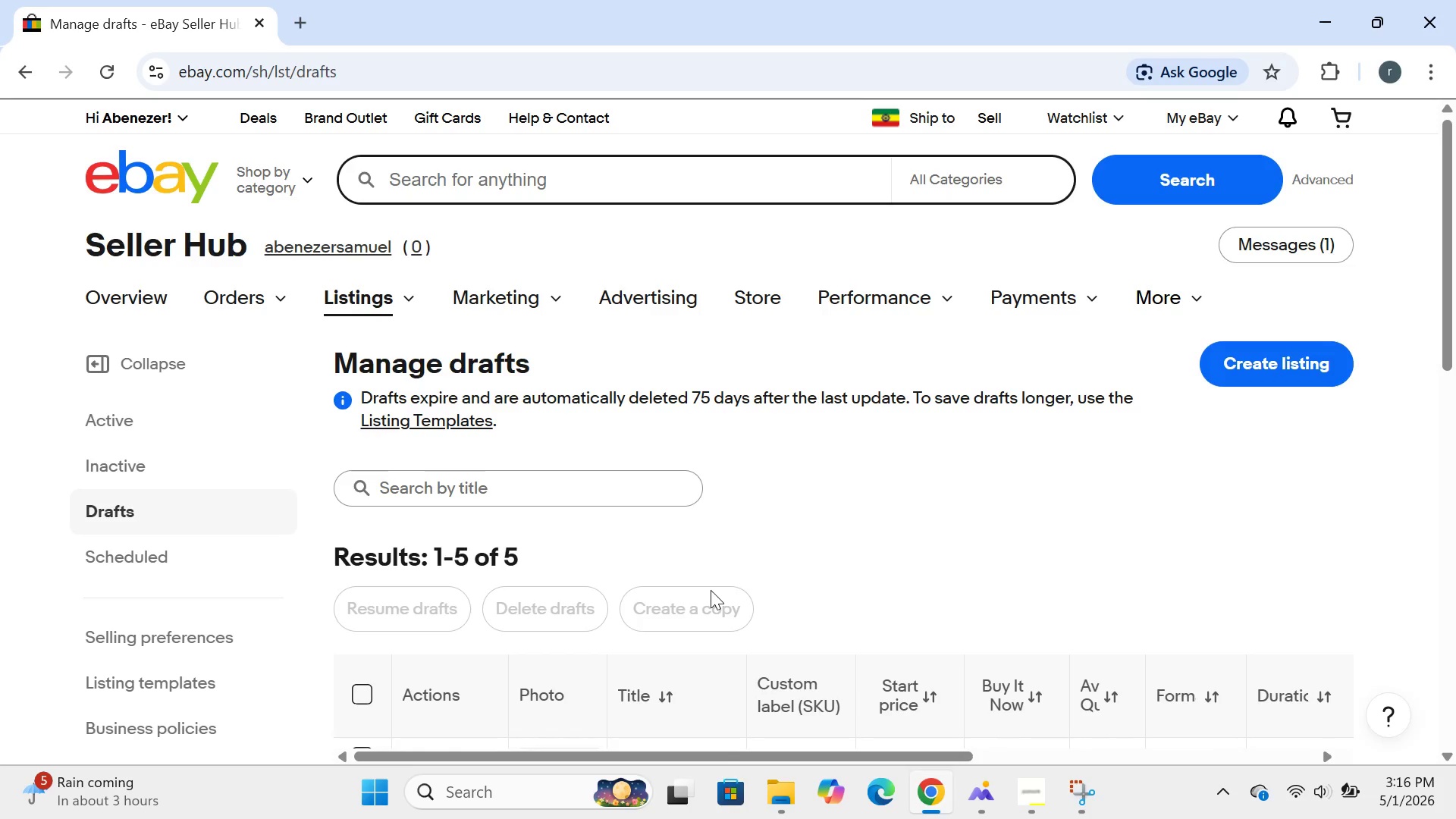 
left_click([1023, 779])